 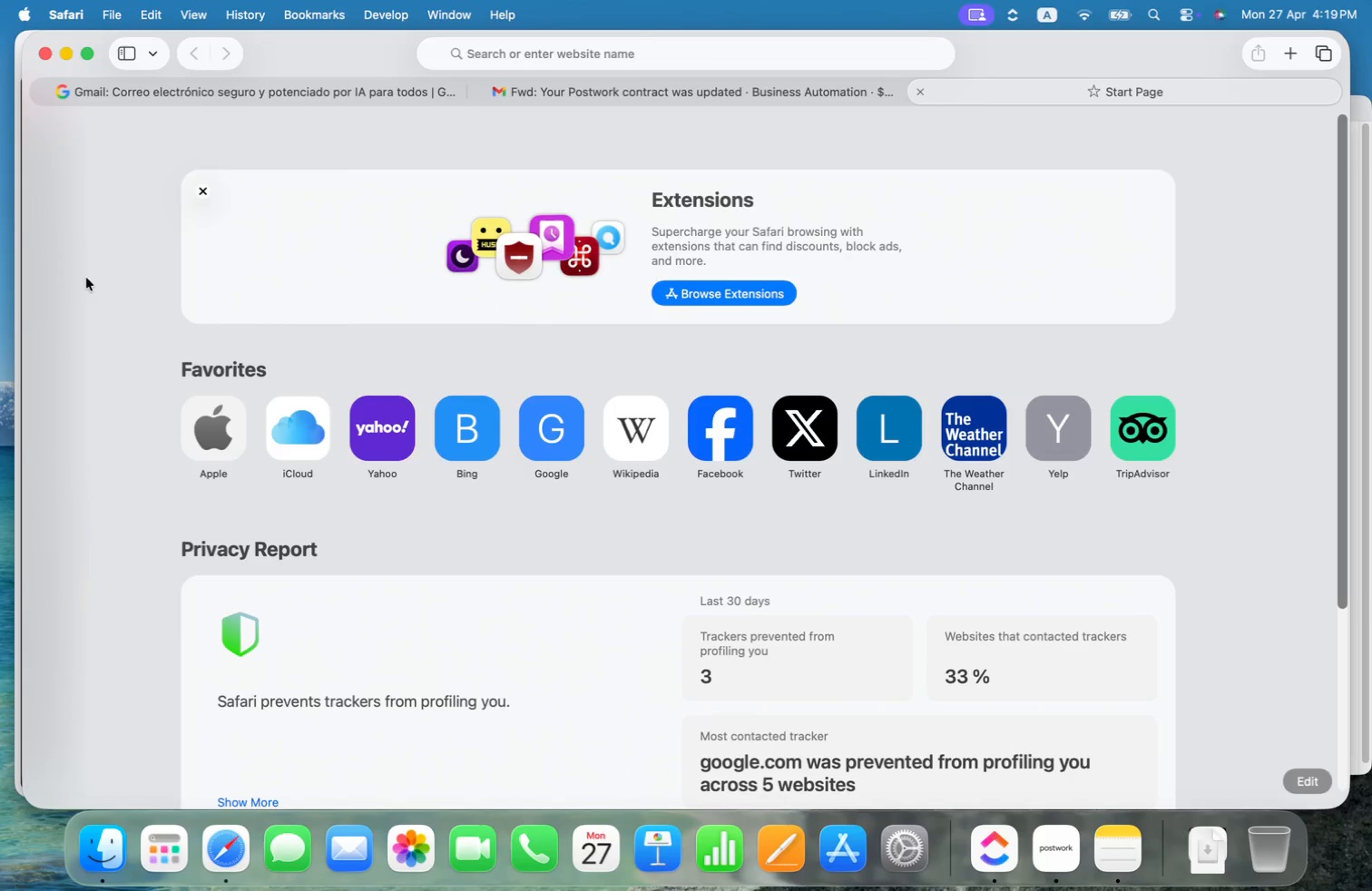 
left_click([671, 54])
 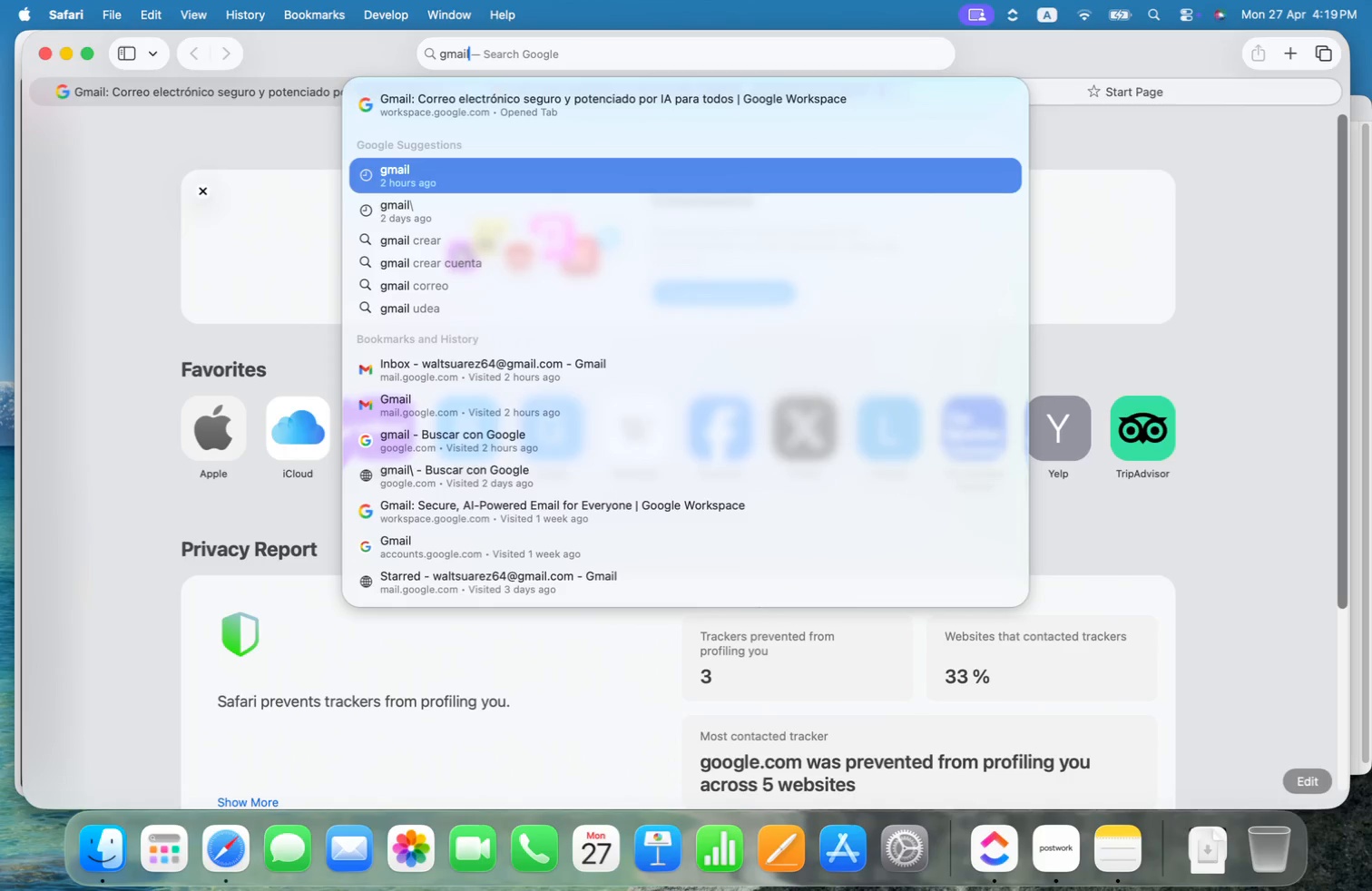 
type(gmail)
 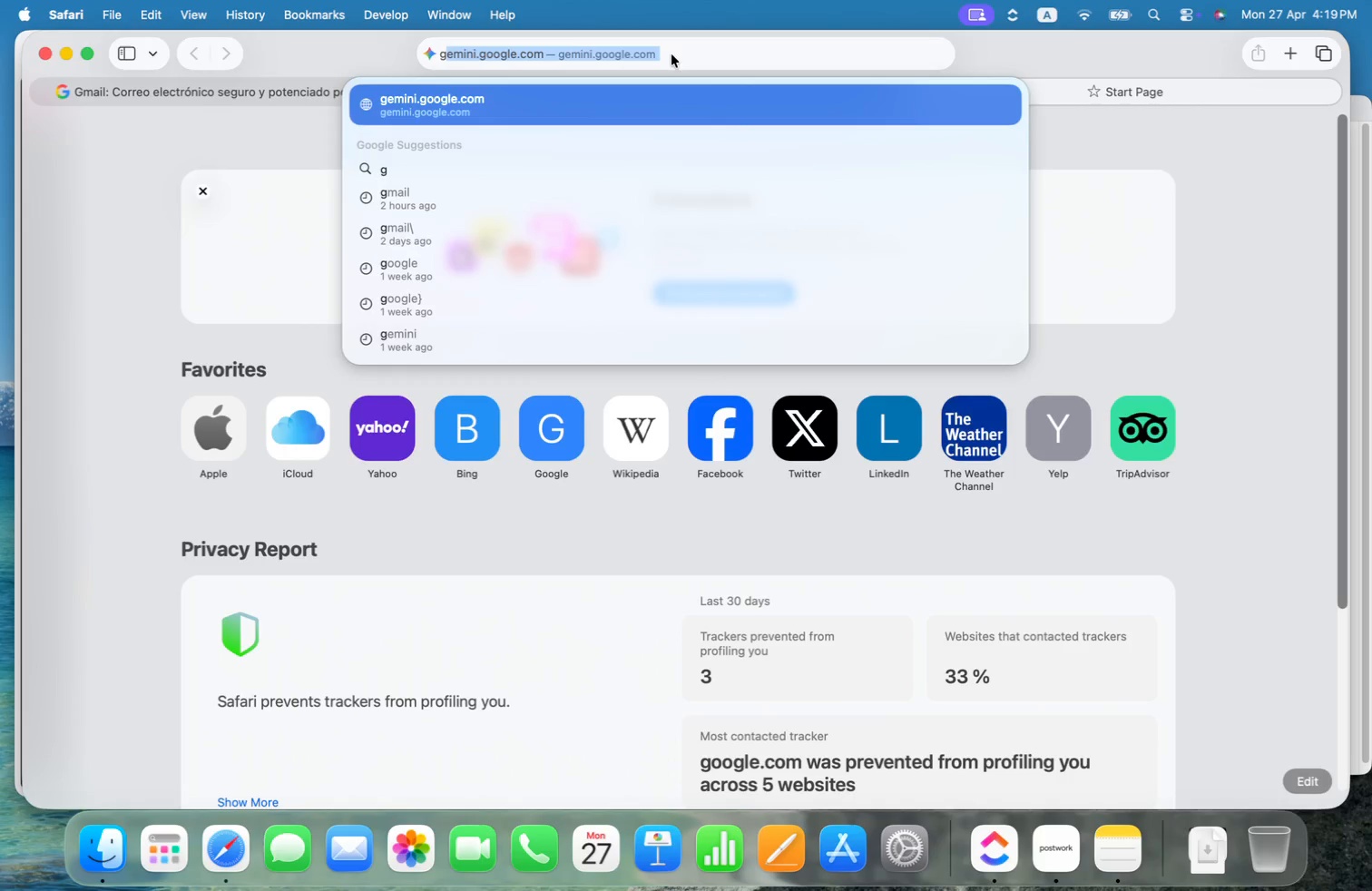 
key(Enter)
 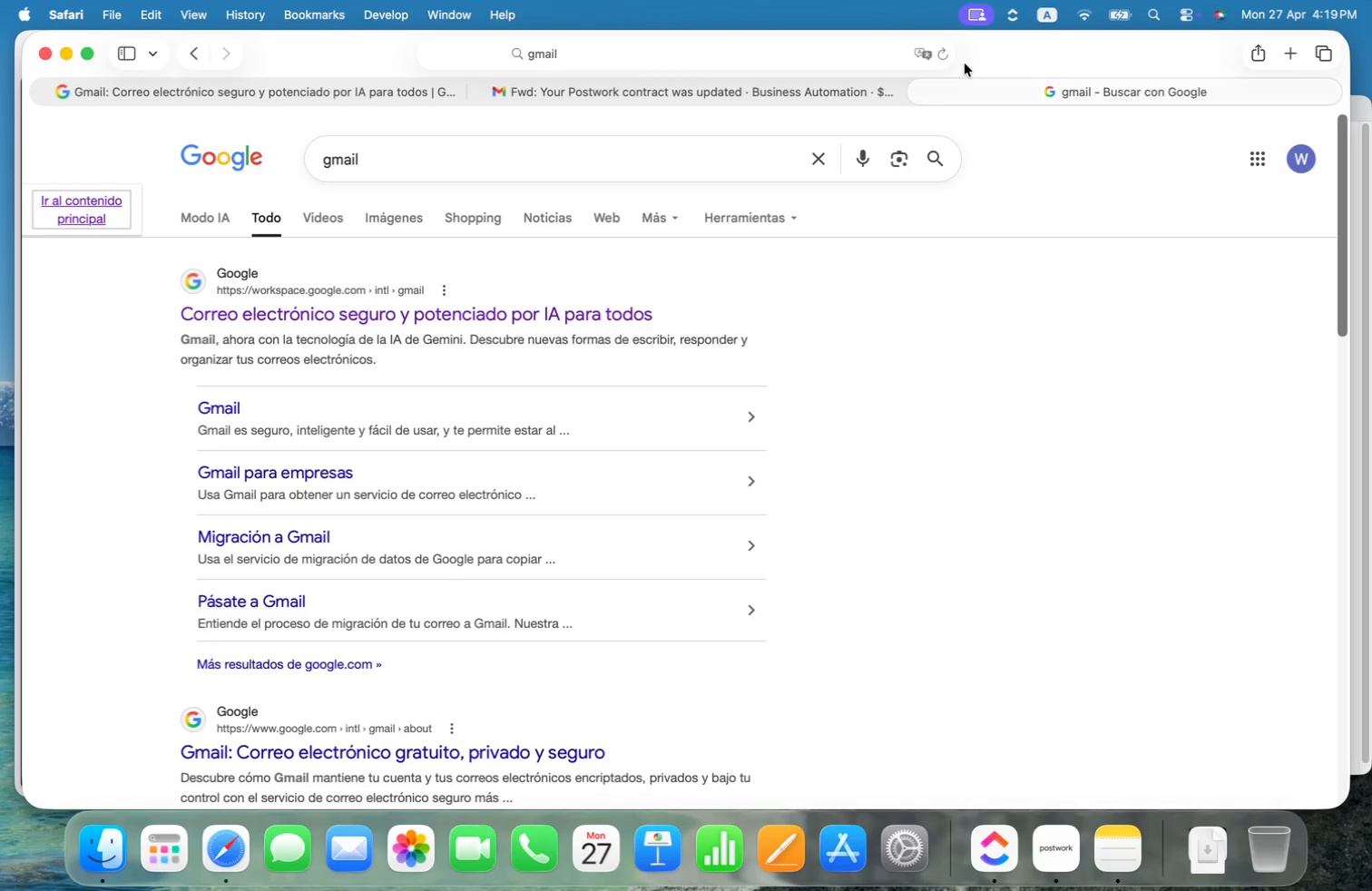 
double_click([495, 159])
 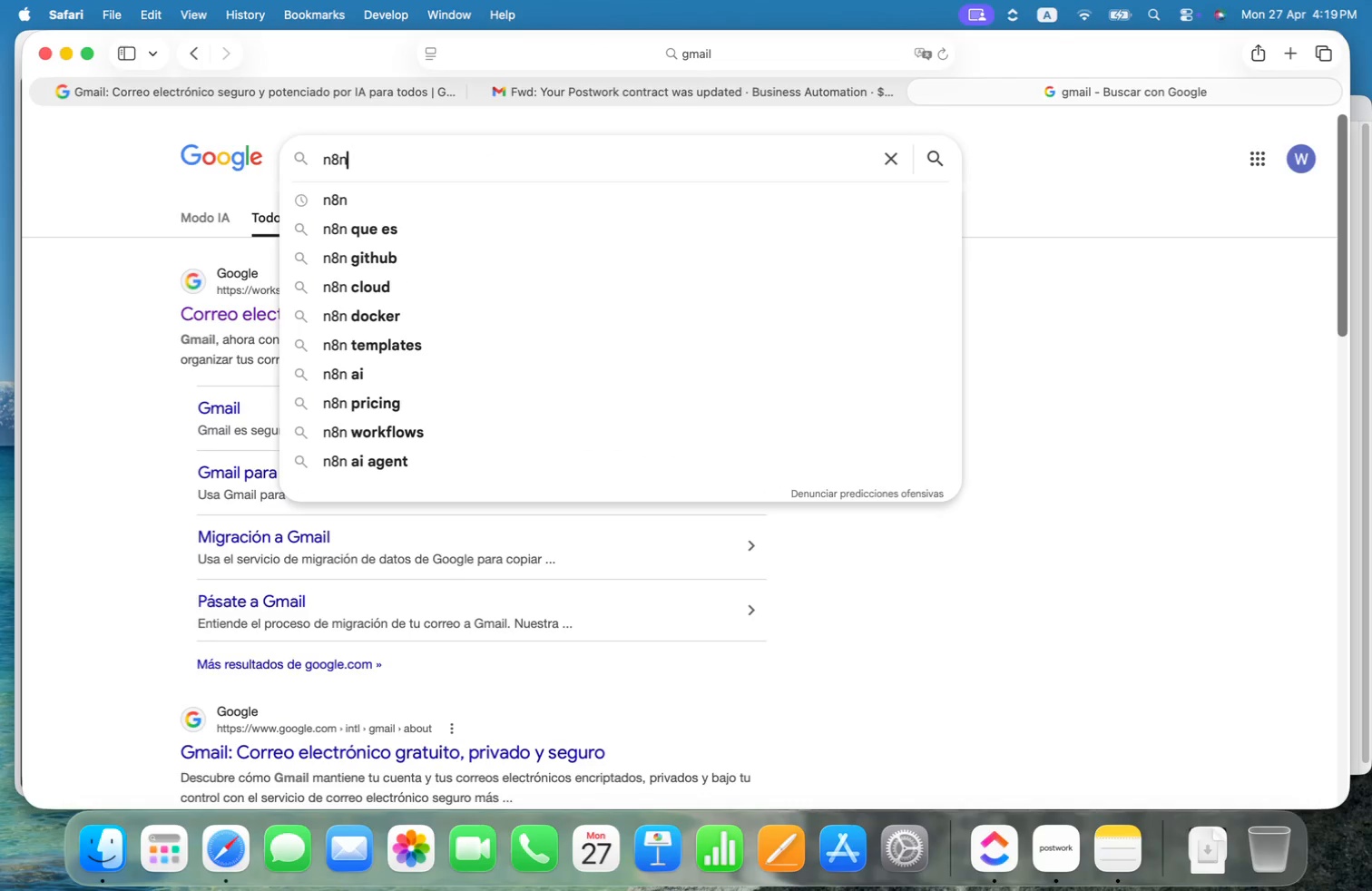 
type(n8n)
 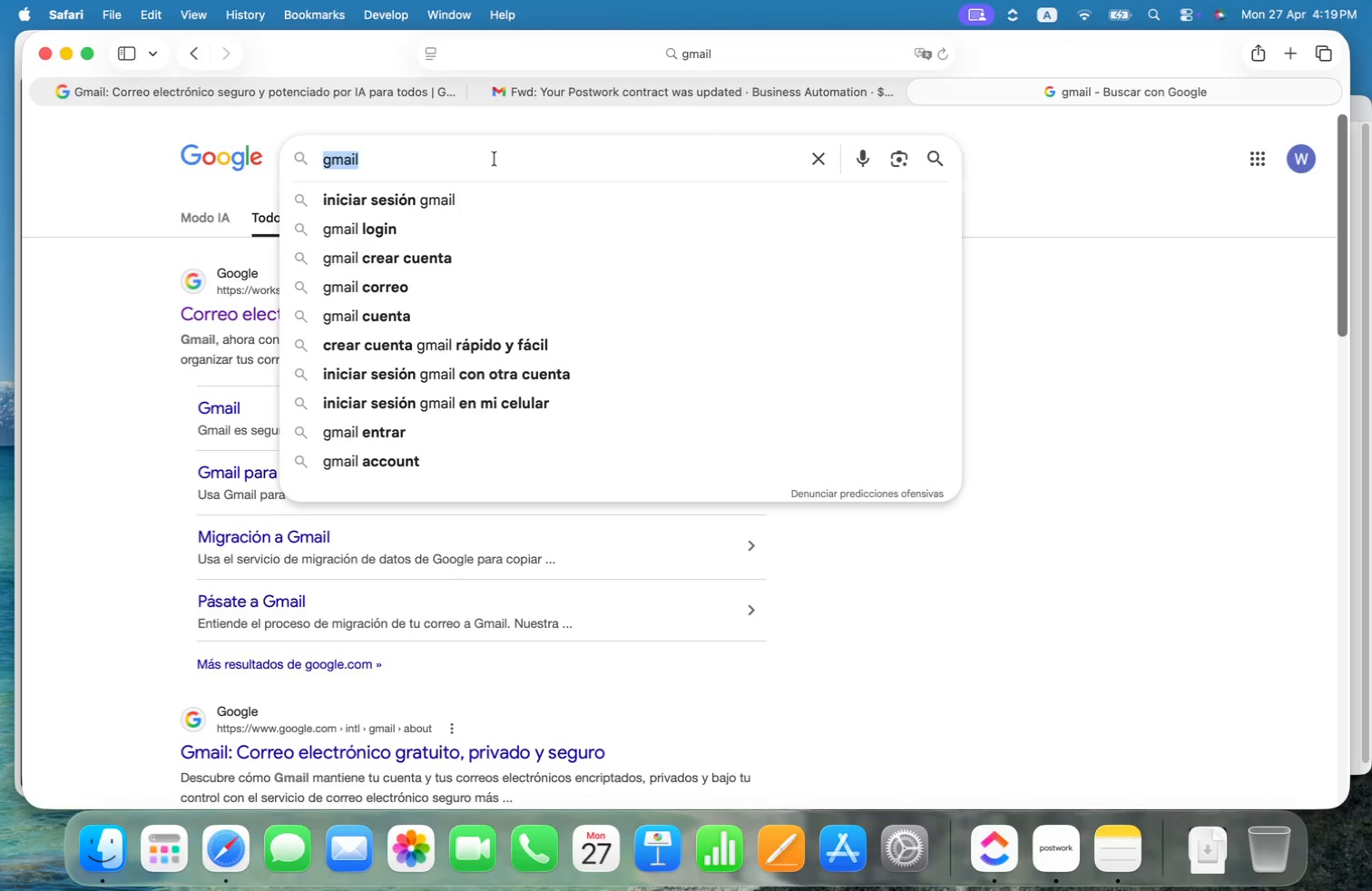 
key(ArrowDown)
 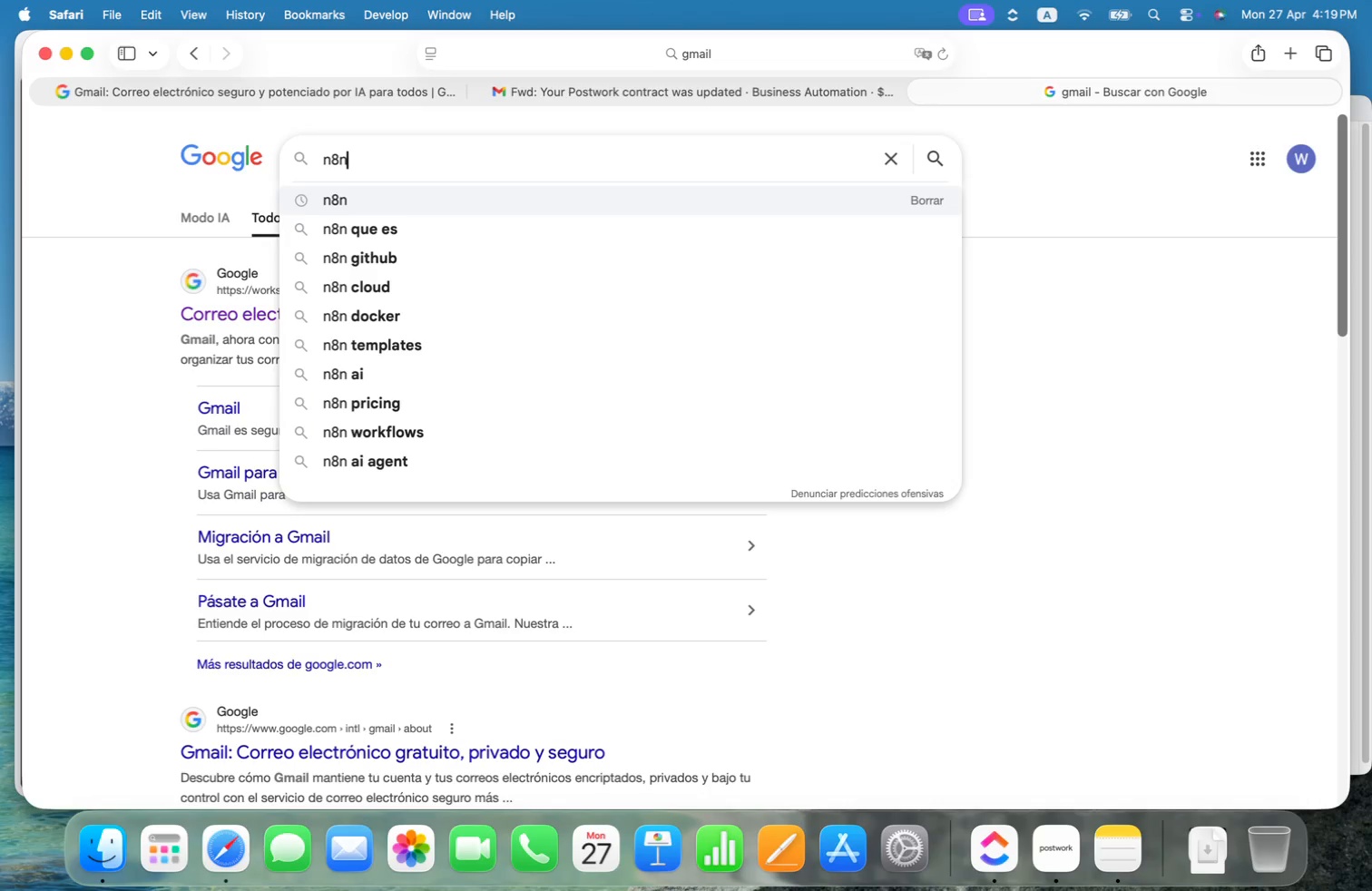 
key(Enter)
 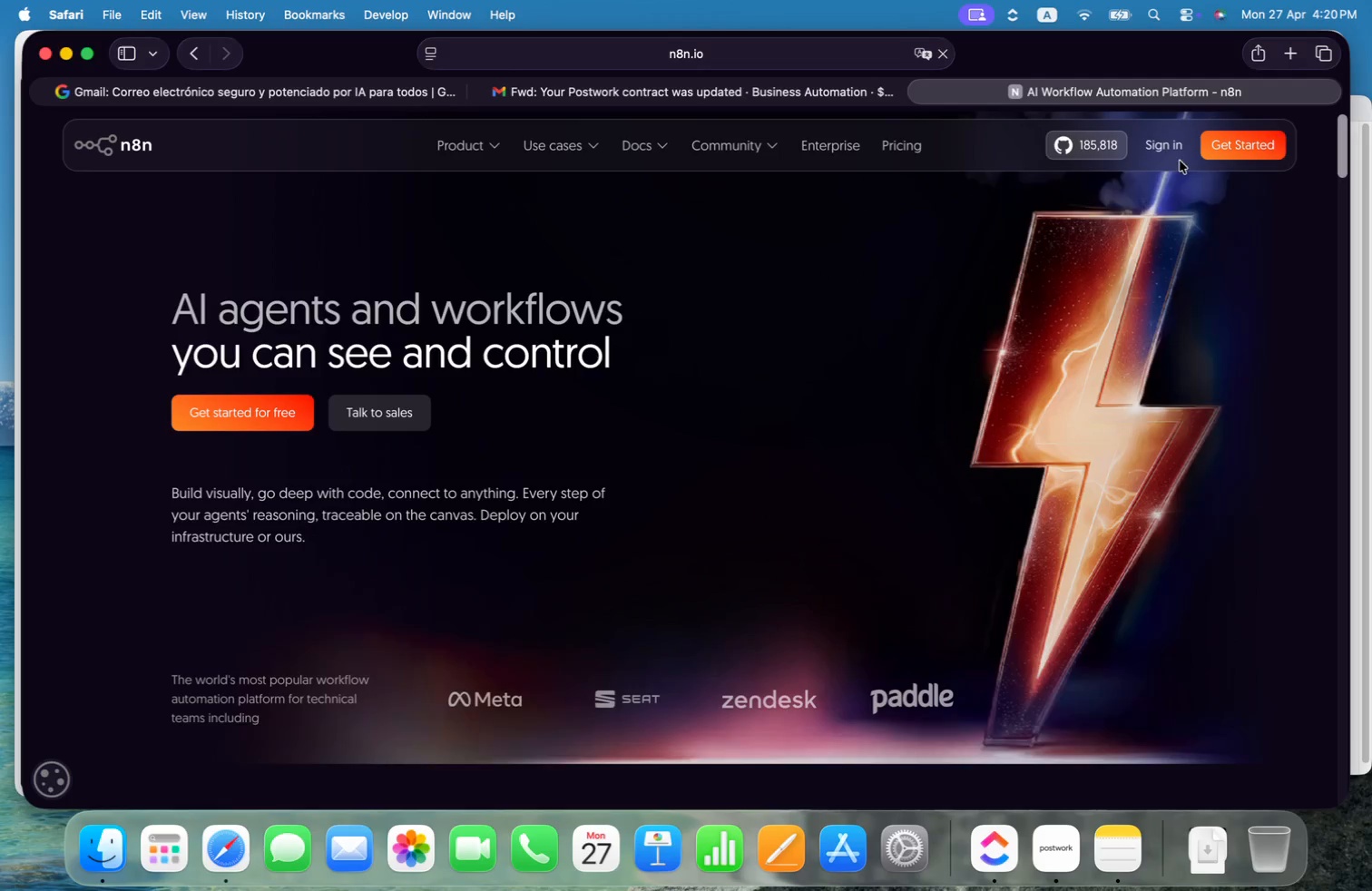 
wait(6.02)
 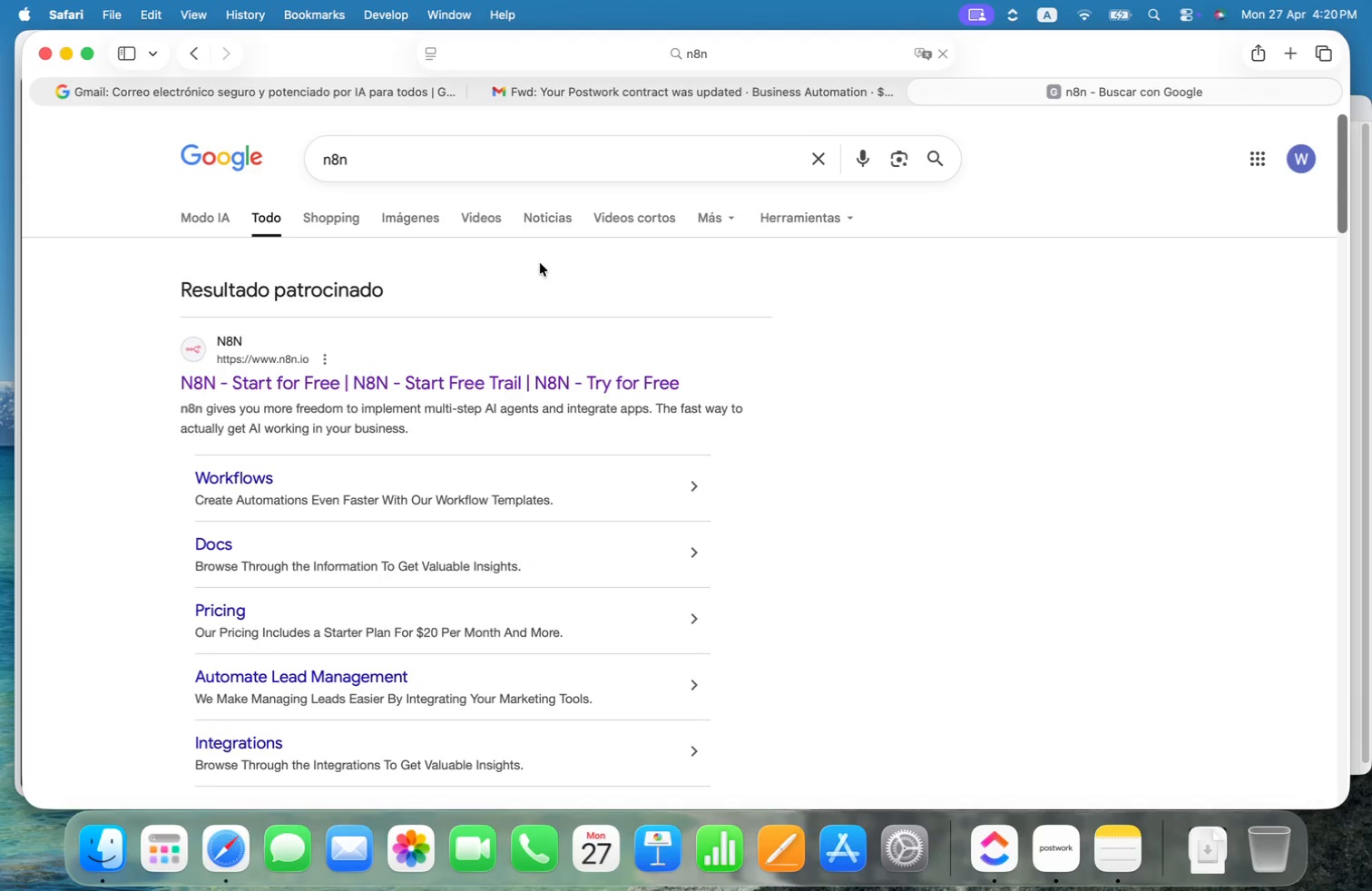 
left_click([1250, 152])
 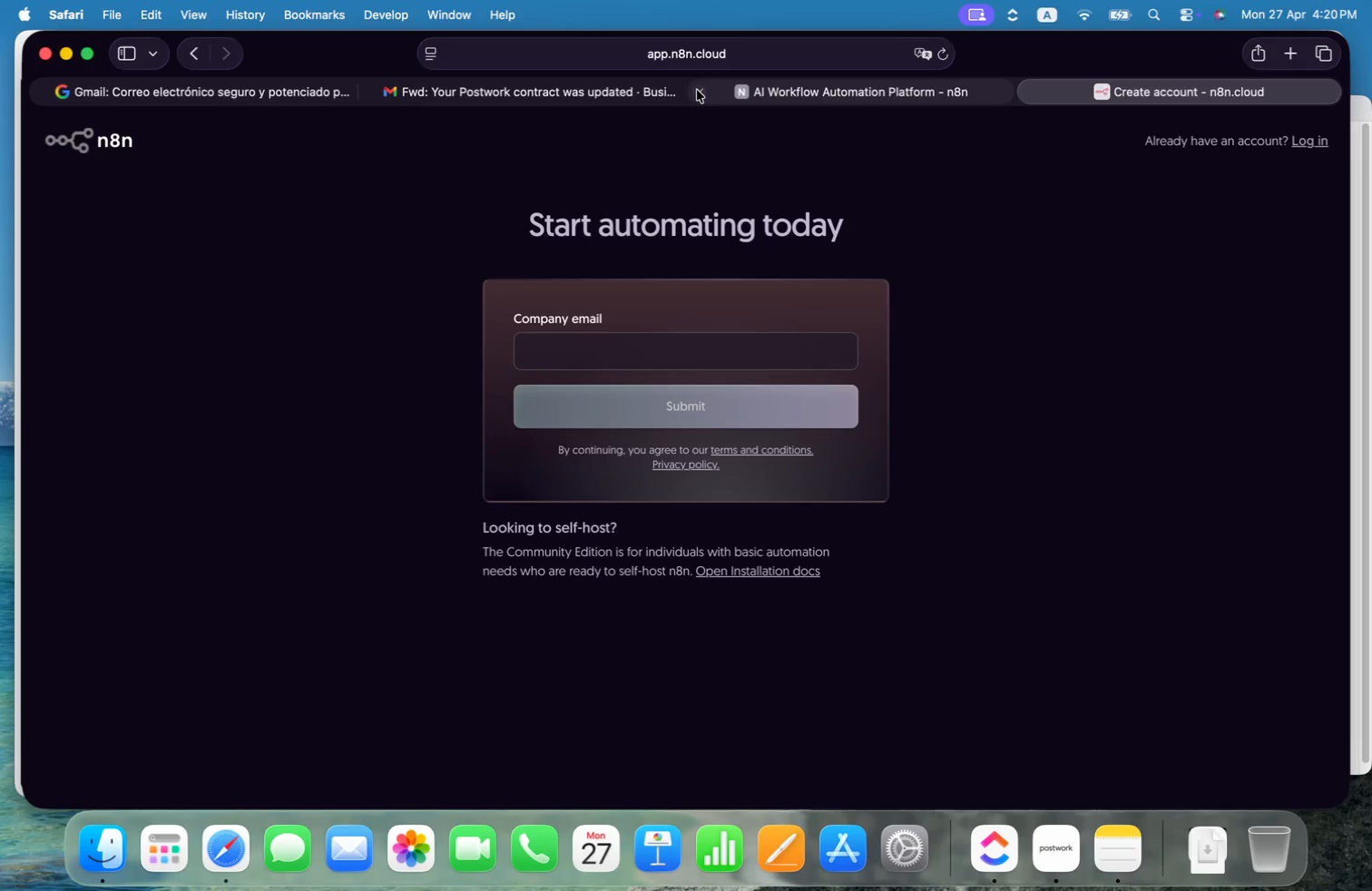 
left_click([691, 352])
 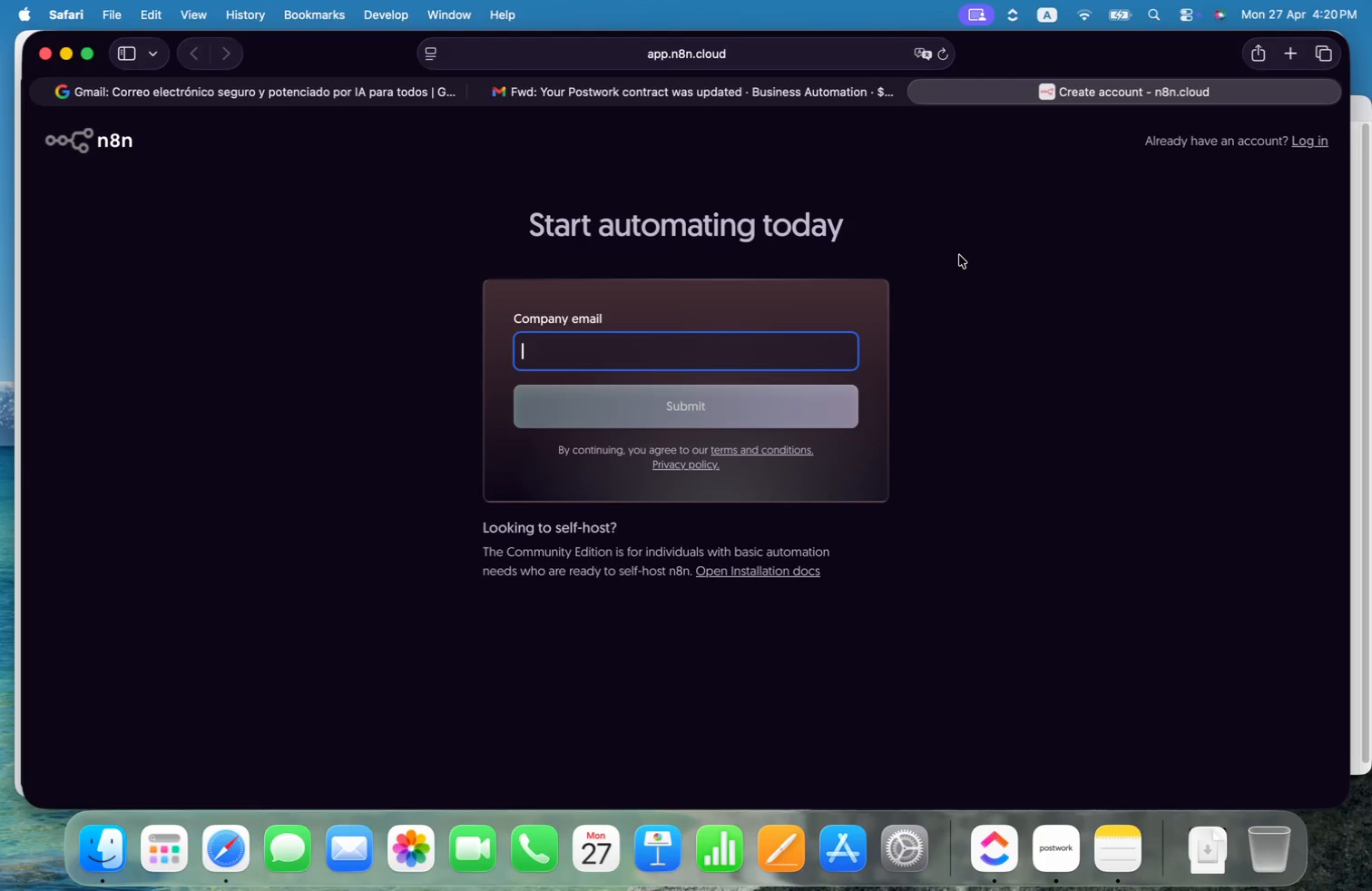 
wait(10.45)
 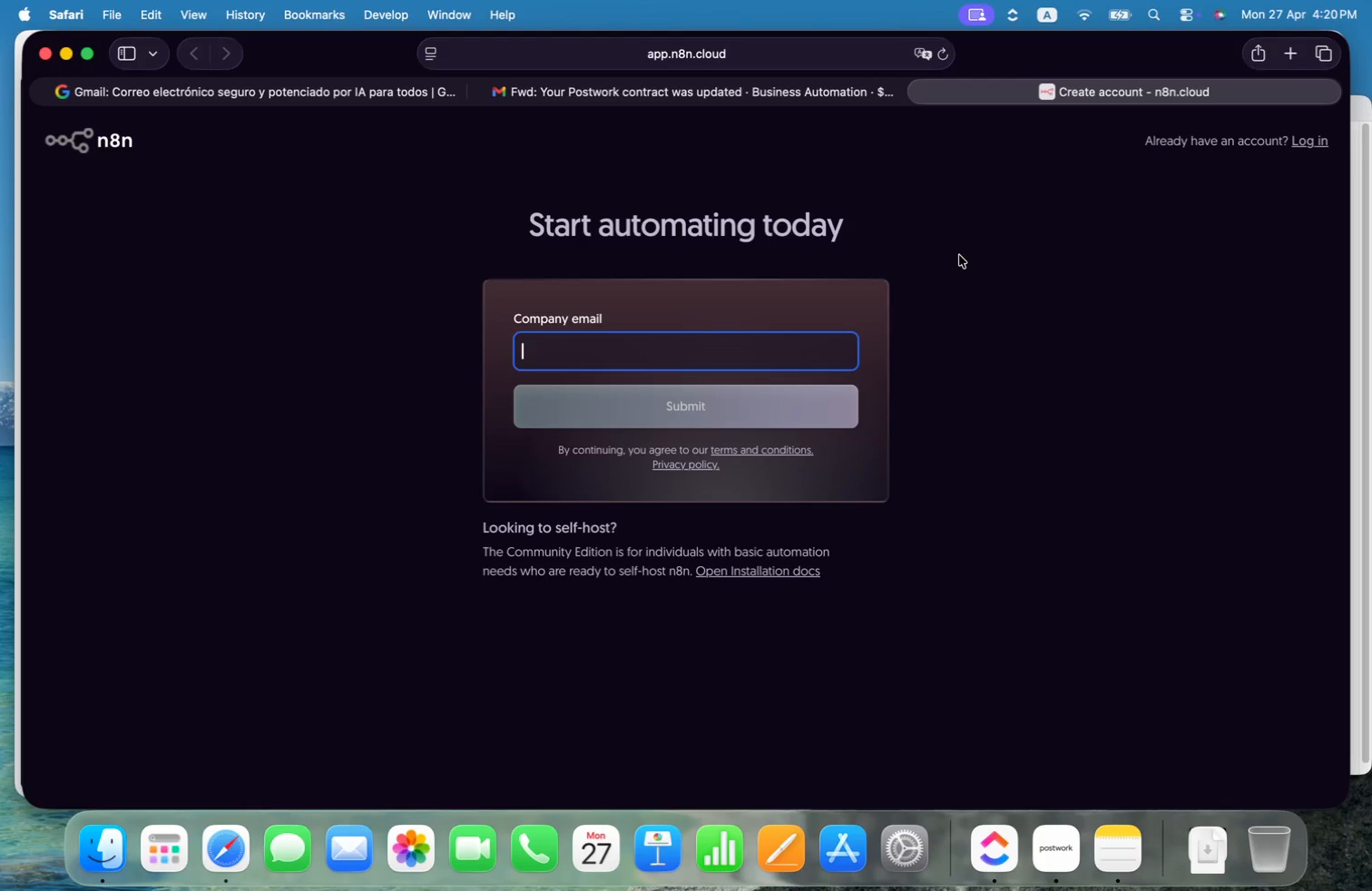 
left_click([658, 88])
 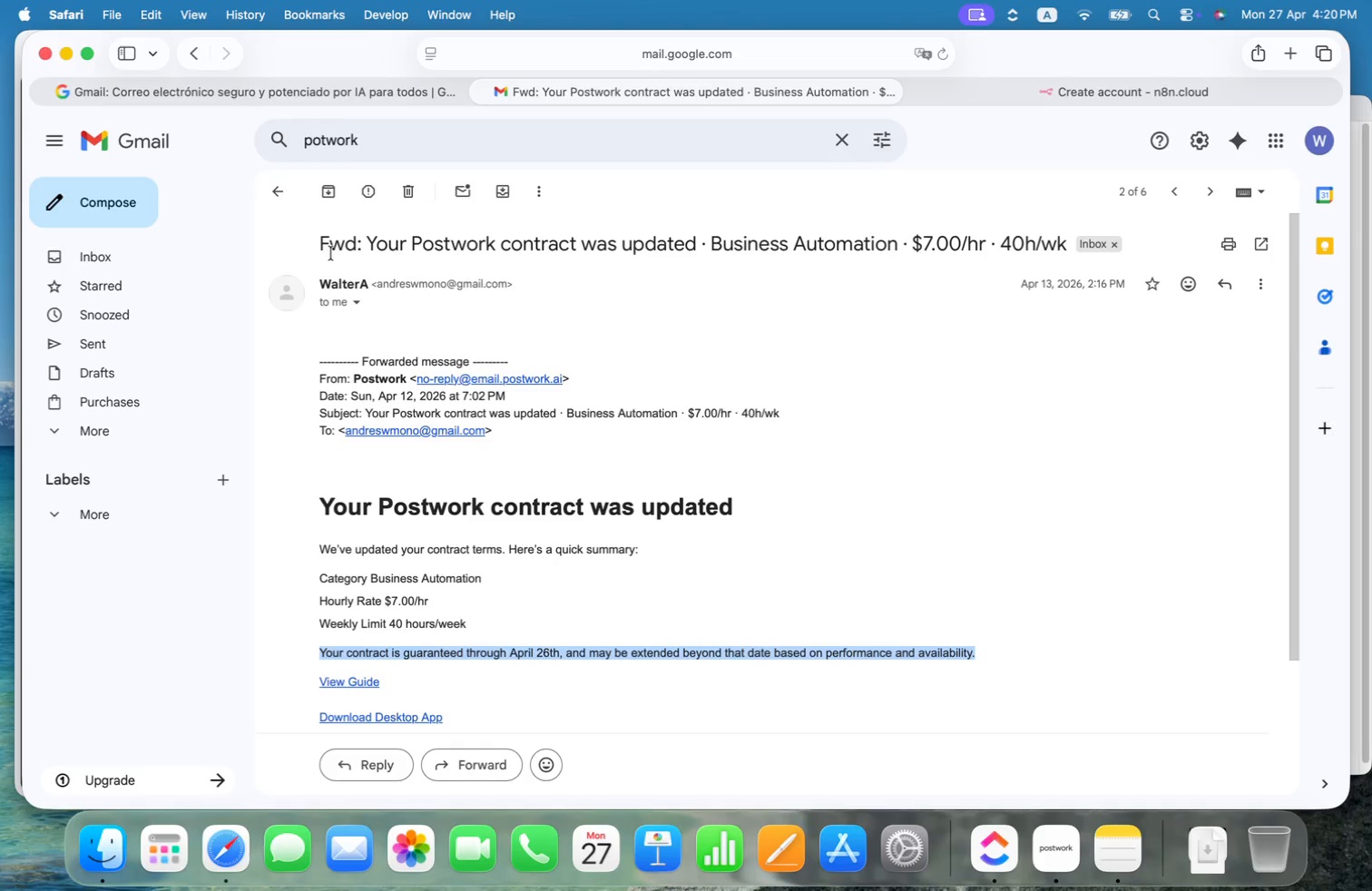 
left_click([279, 193])
 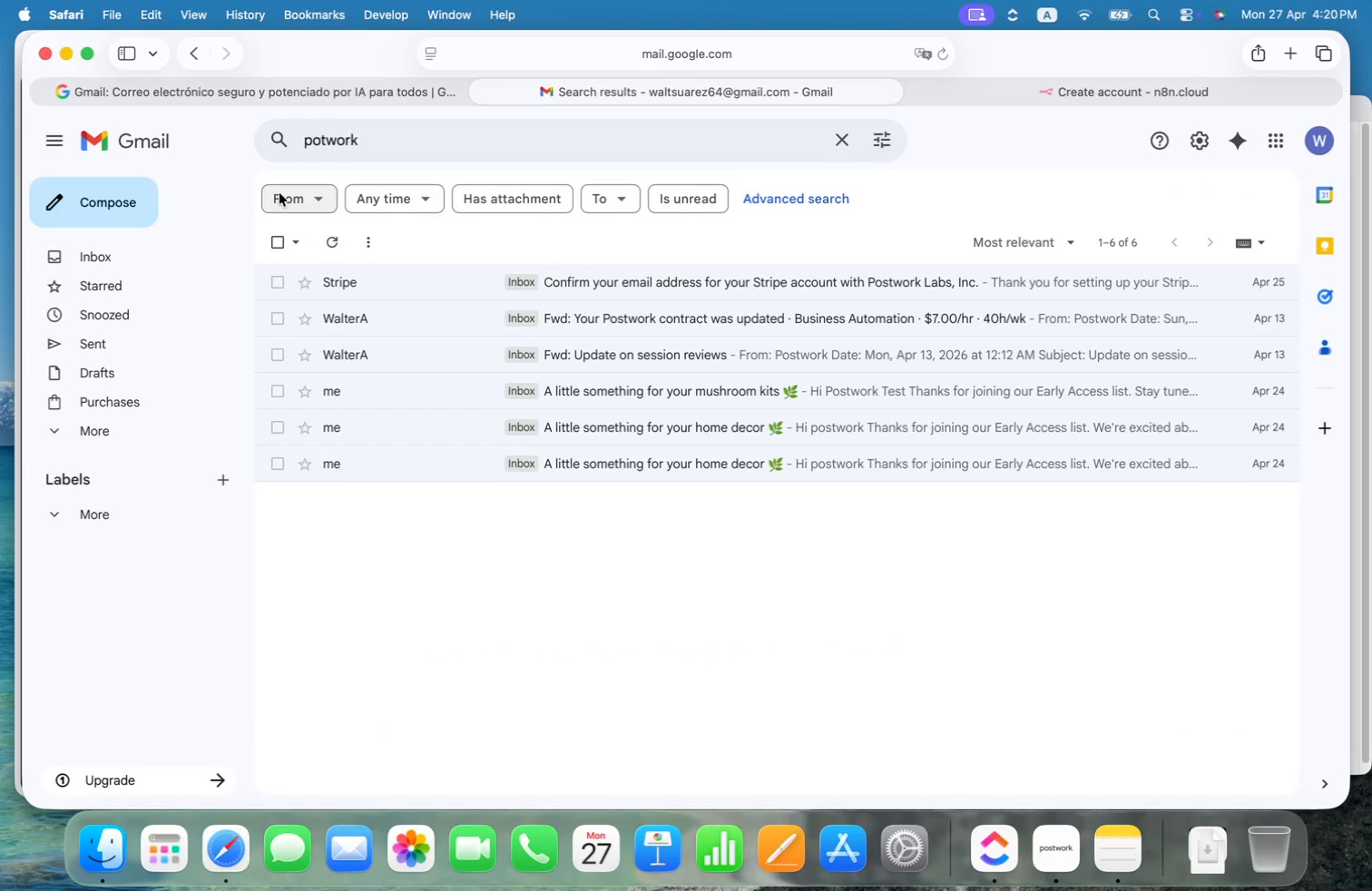 
left_click([108, 249])
 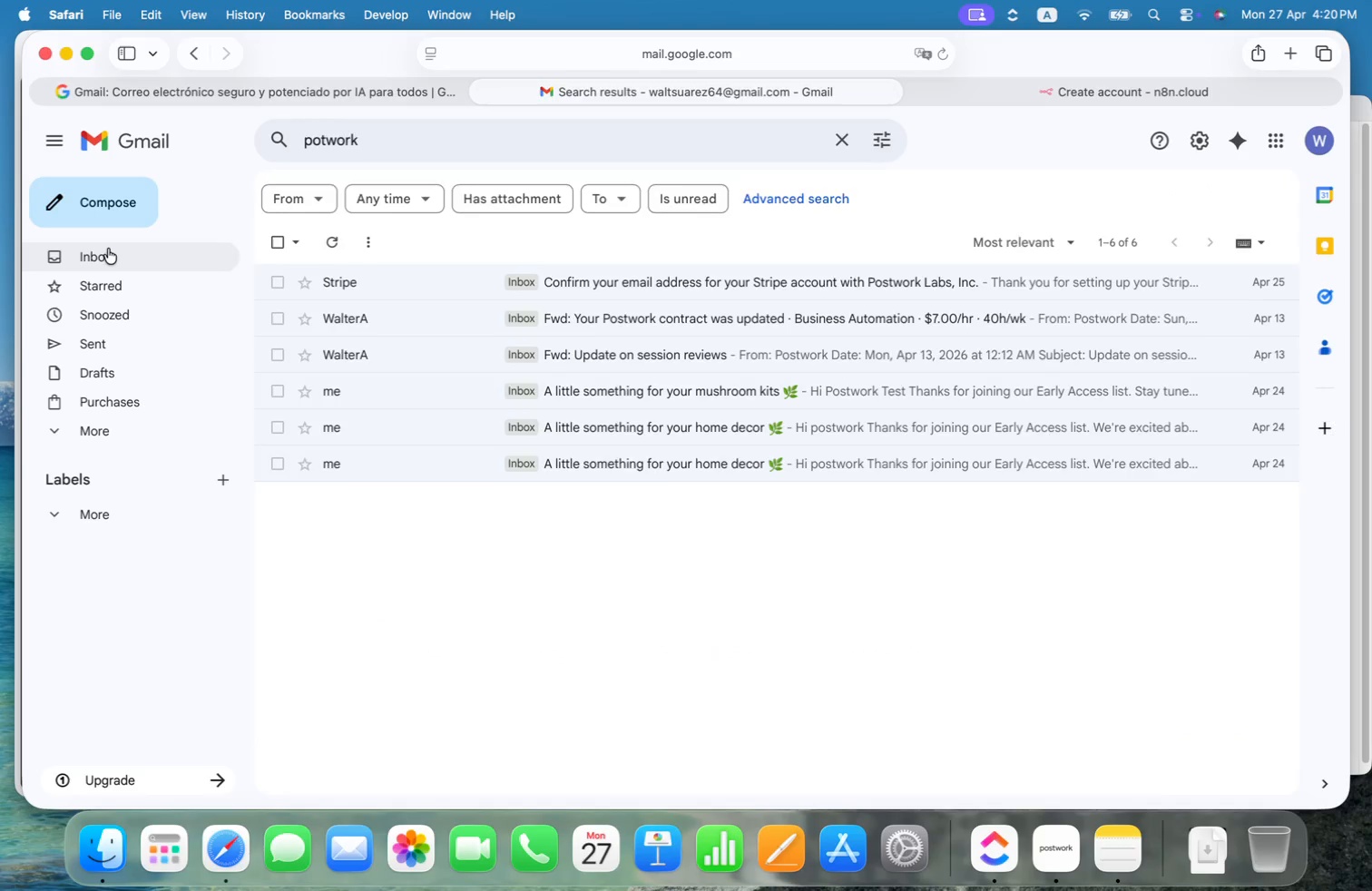 
scroll: coordinate [519, 432], scroll_direction: down, amount: 40.0
 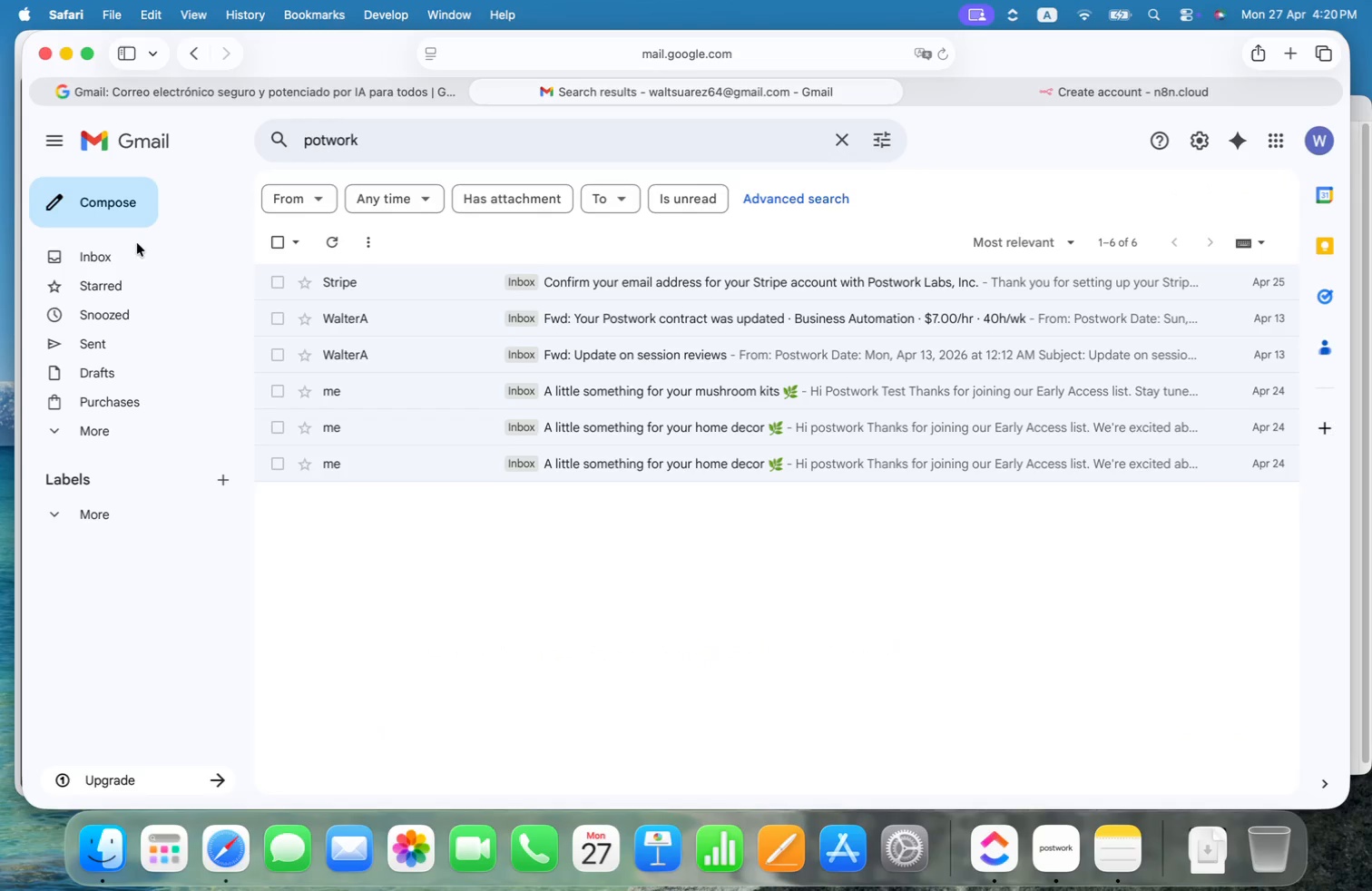 
scroll: coordinate [519, 429], scroll_direction: up, amount: 56.0
 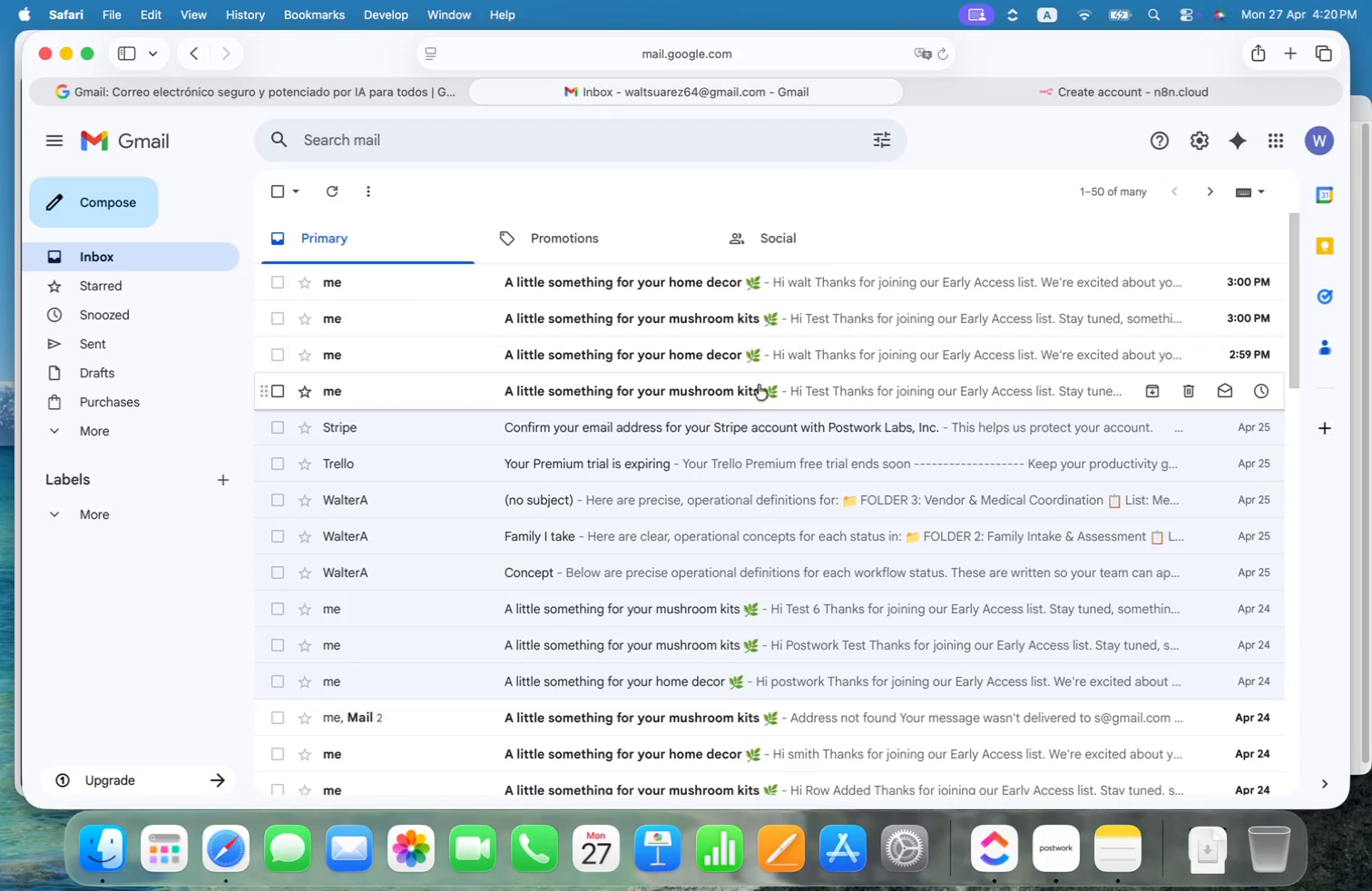 
left_click([1309, 142])
 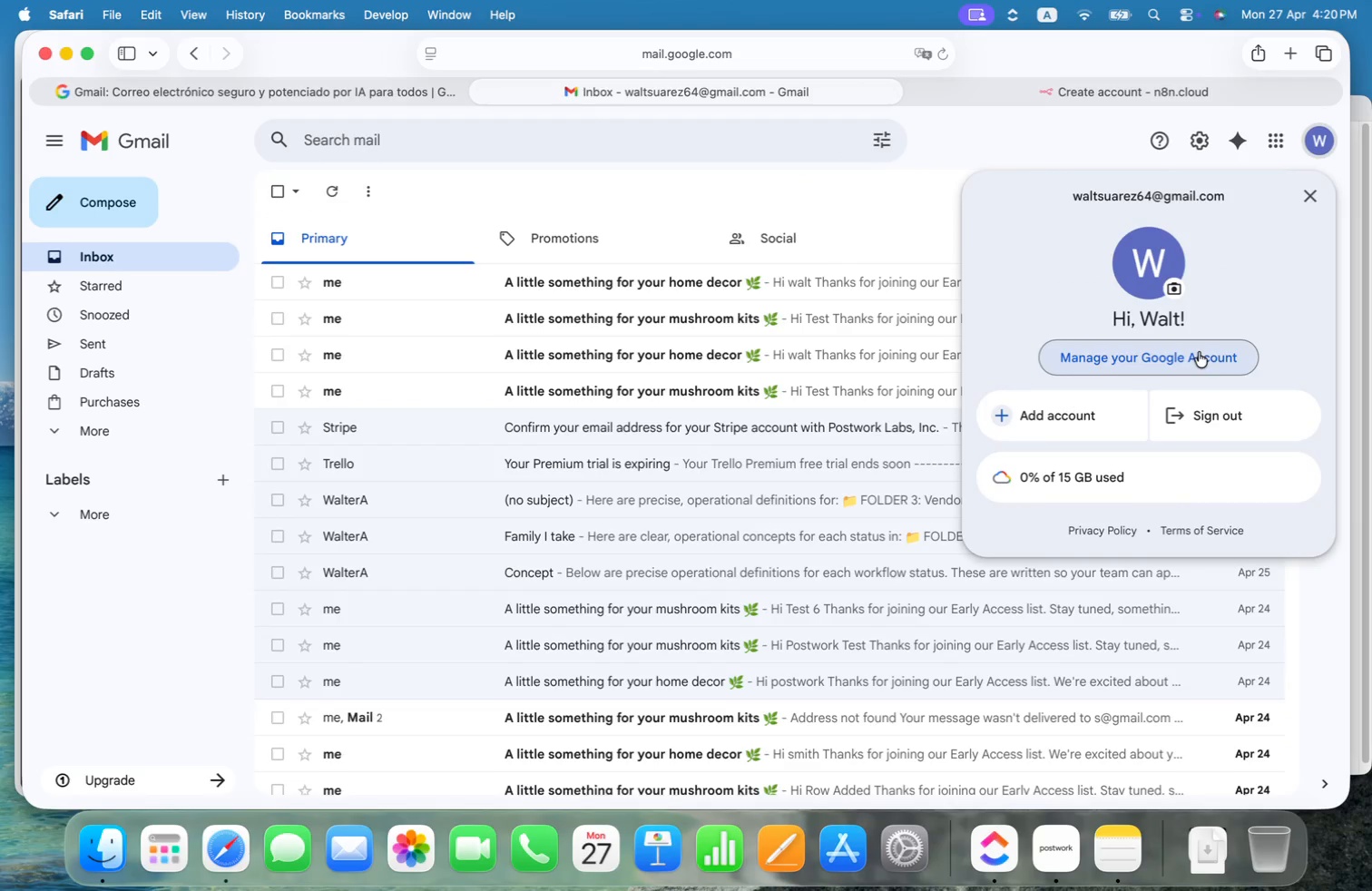 
left_click([1198, 357])